 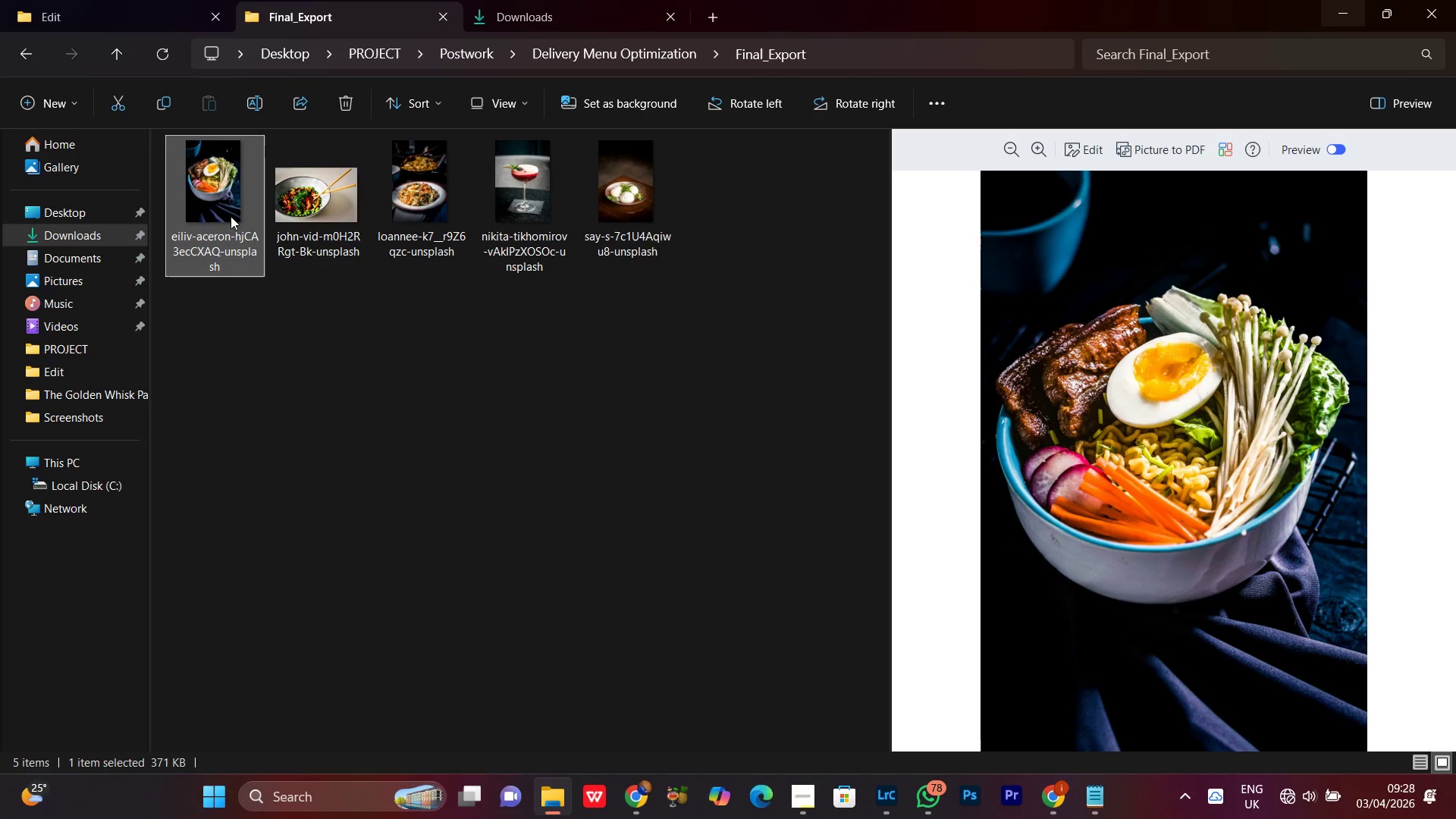 
right_click([227, 199])
 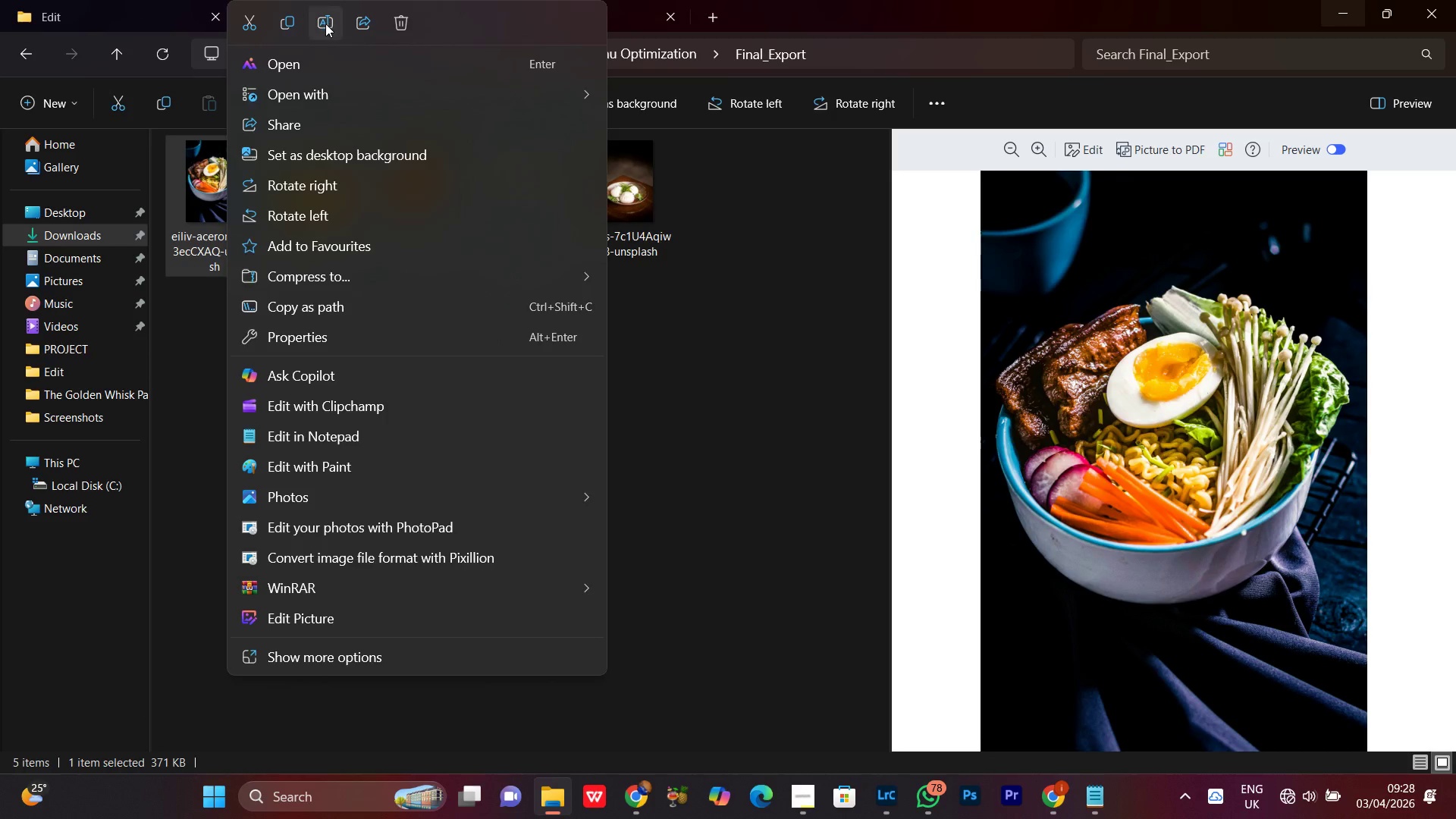 
left_click([325, 24])
 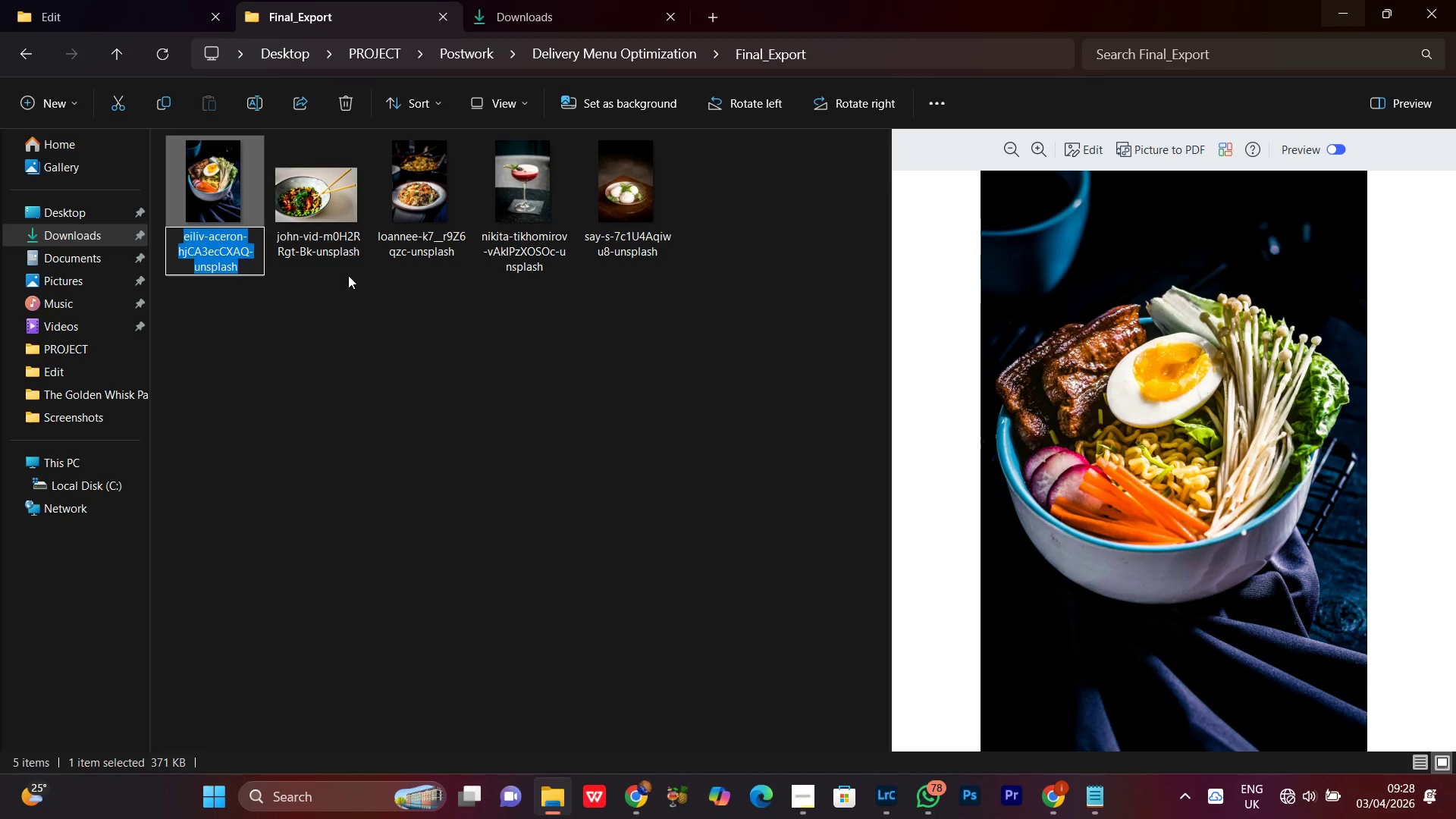 
key(Control+V)
 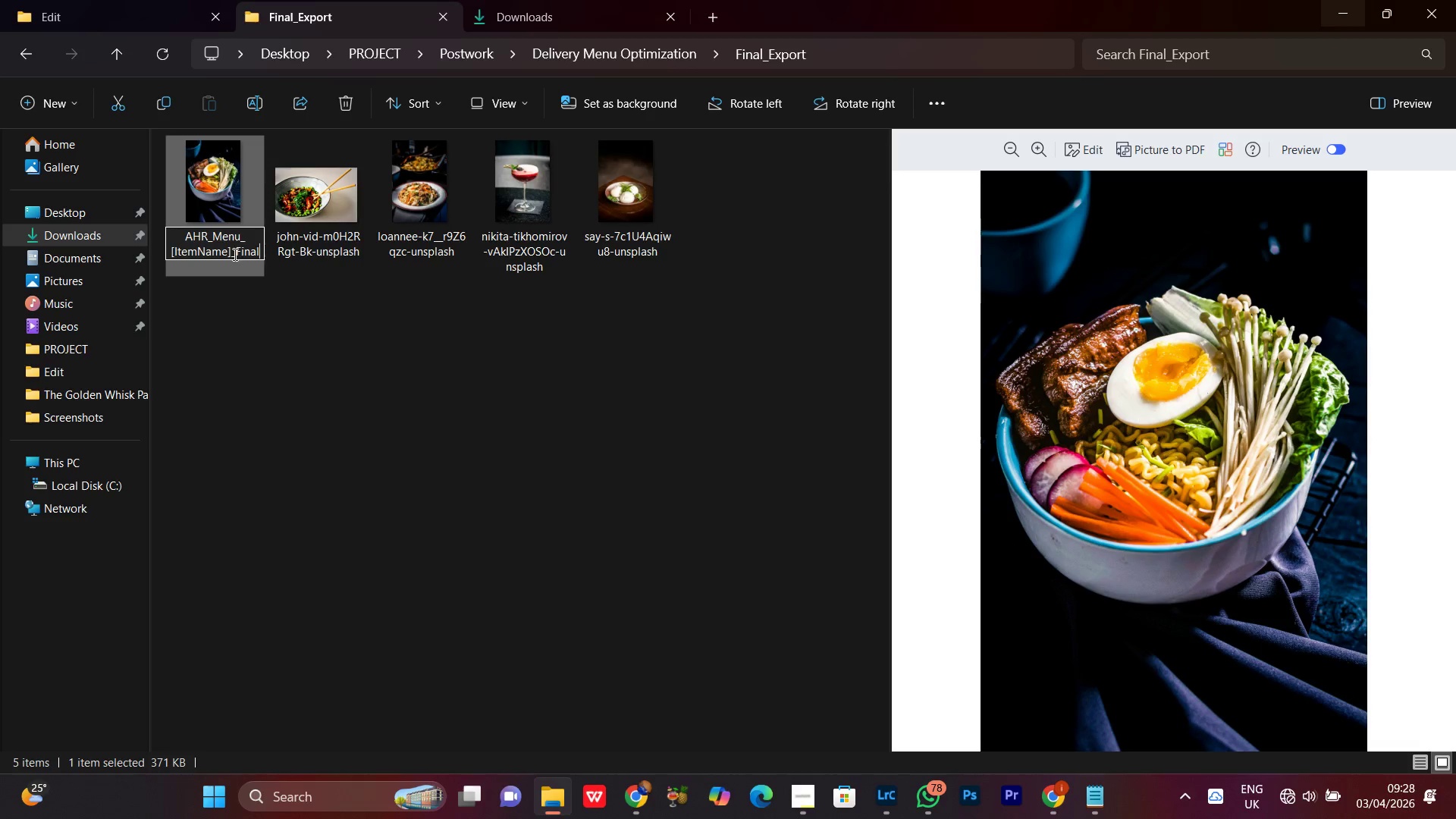 
left_click_drag(start_coordinate=[230, 254], to_coordinate=[171, 269])
 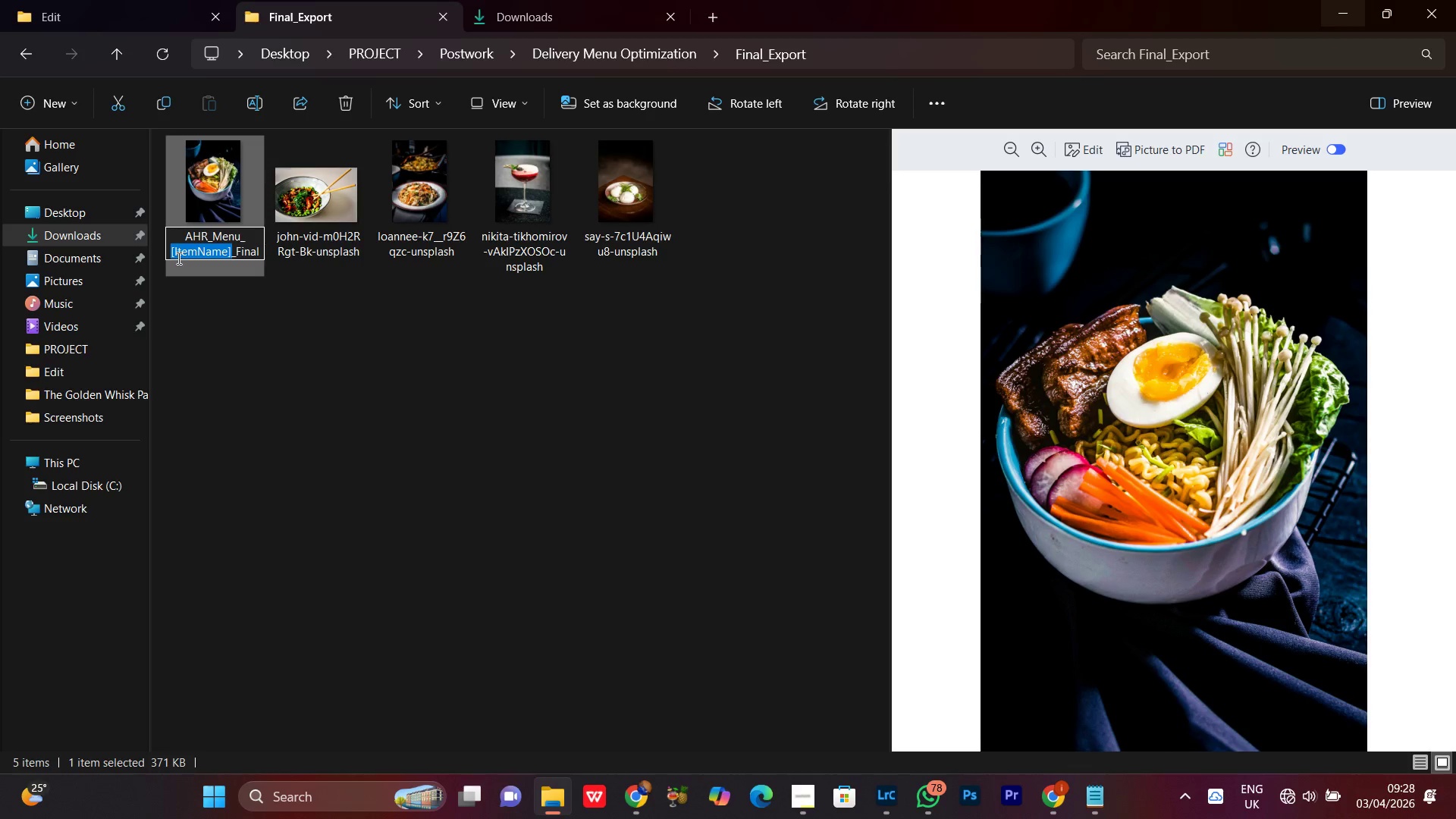 
key(Meta+V)
 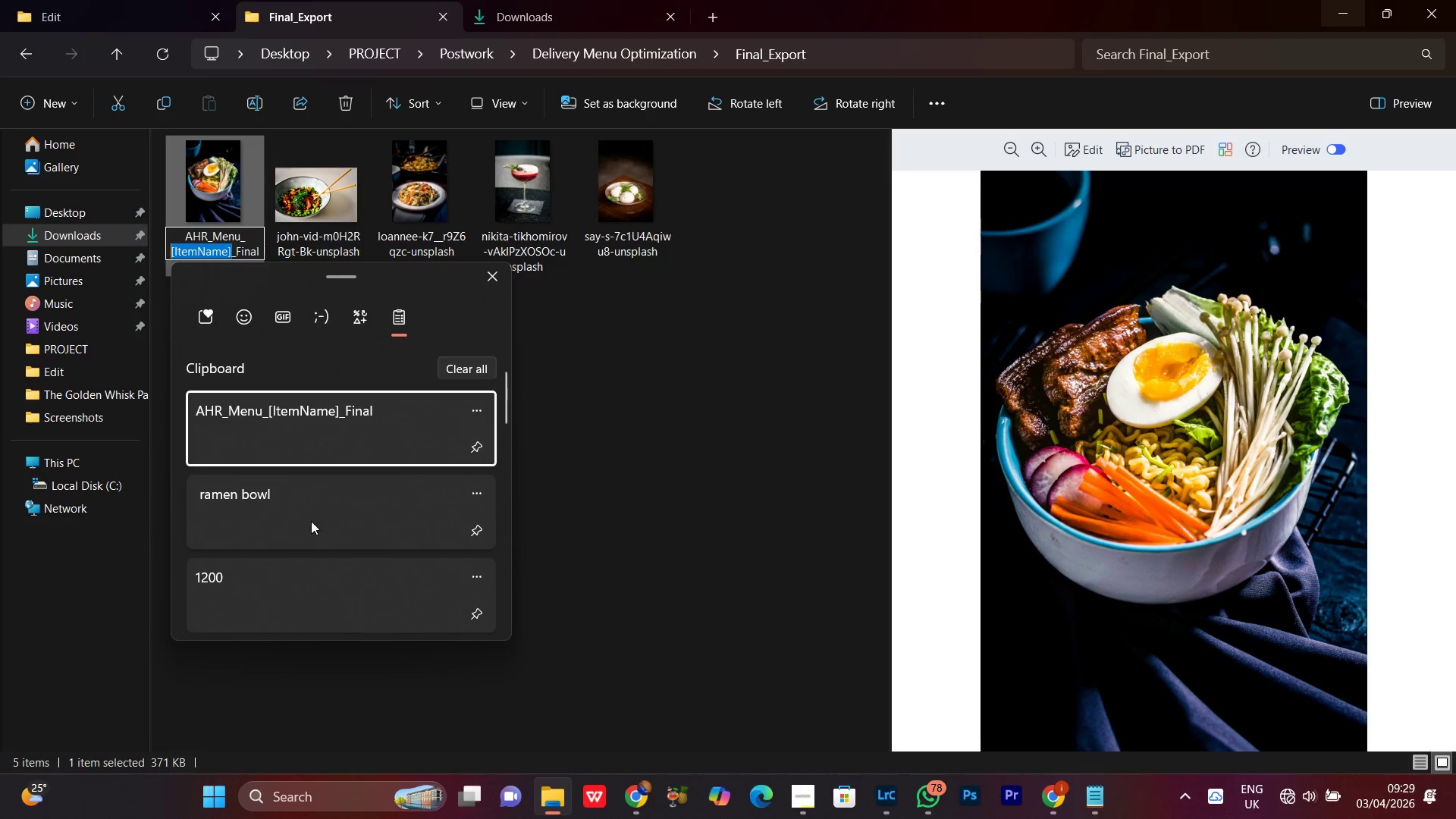 
left_click([306, 519])
 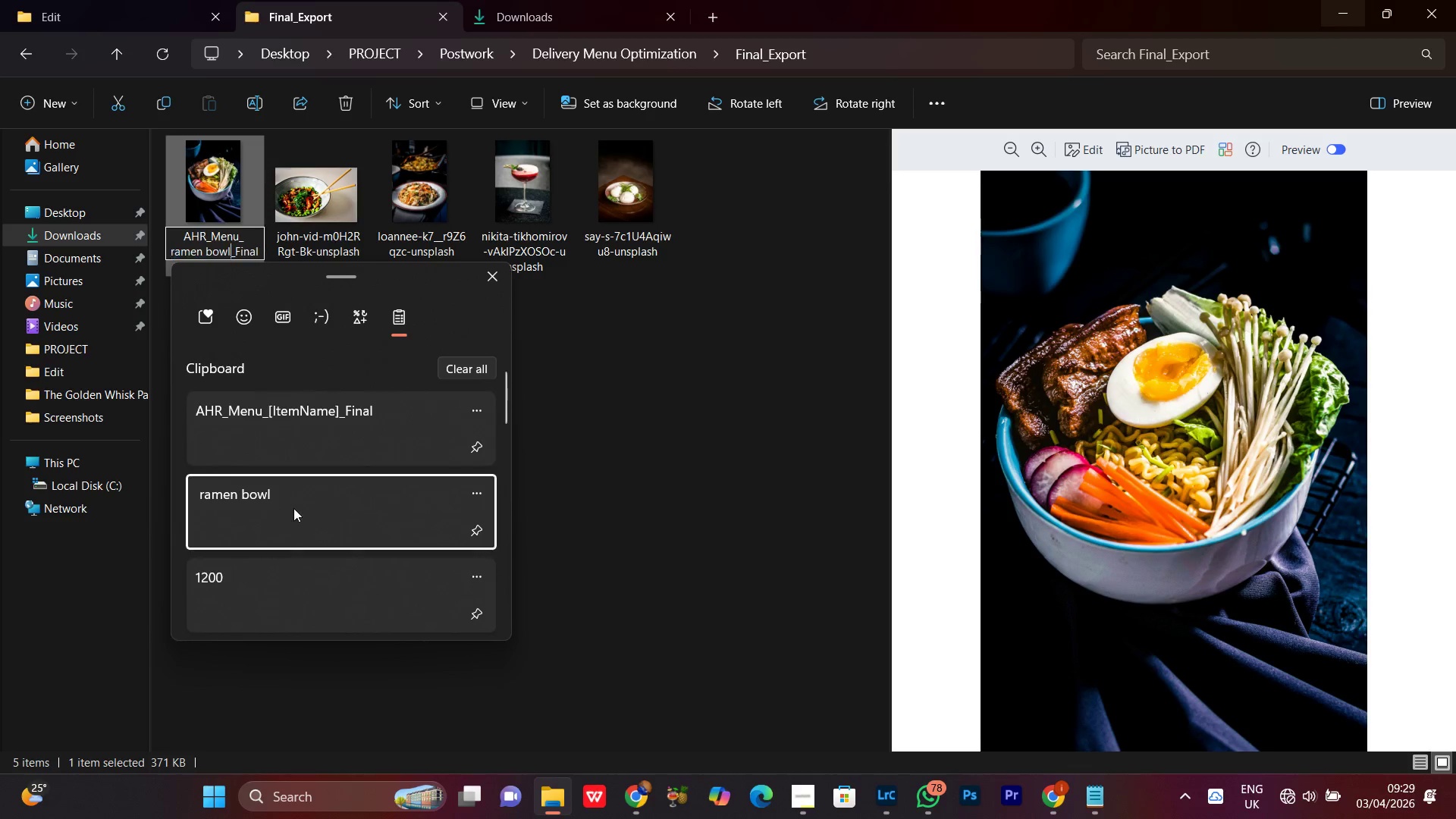 
key(Control+ControlLeft)
 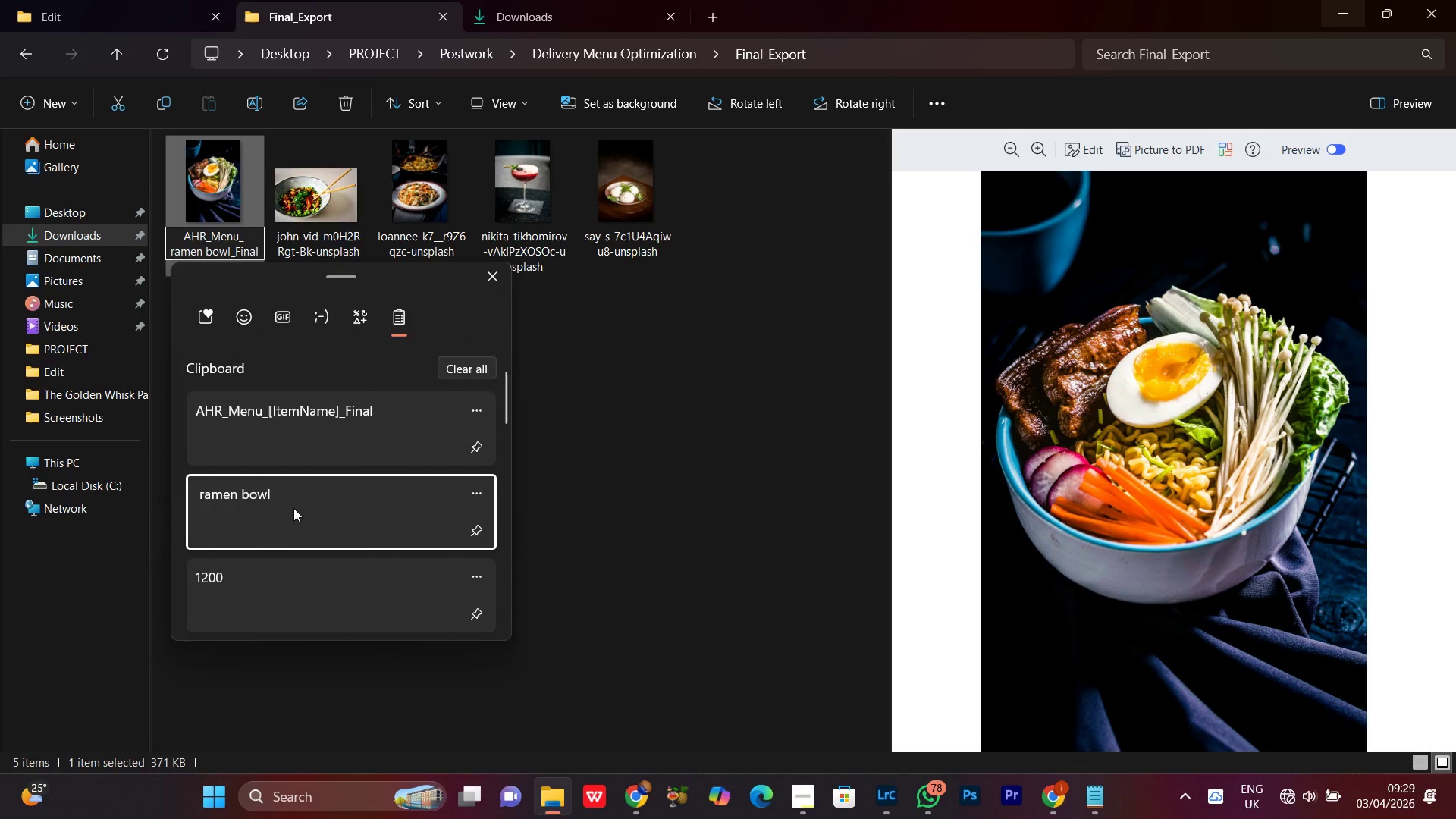 
hold_key(key=V, duration=29.25)
 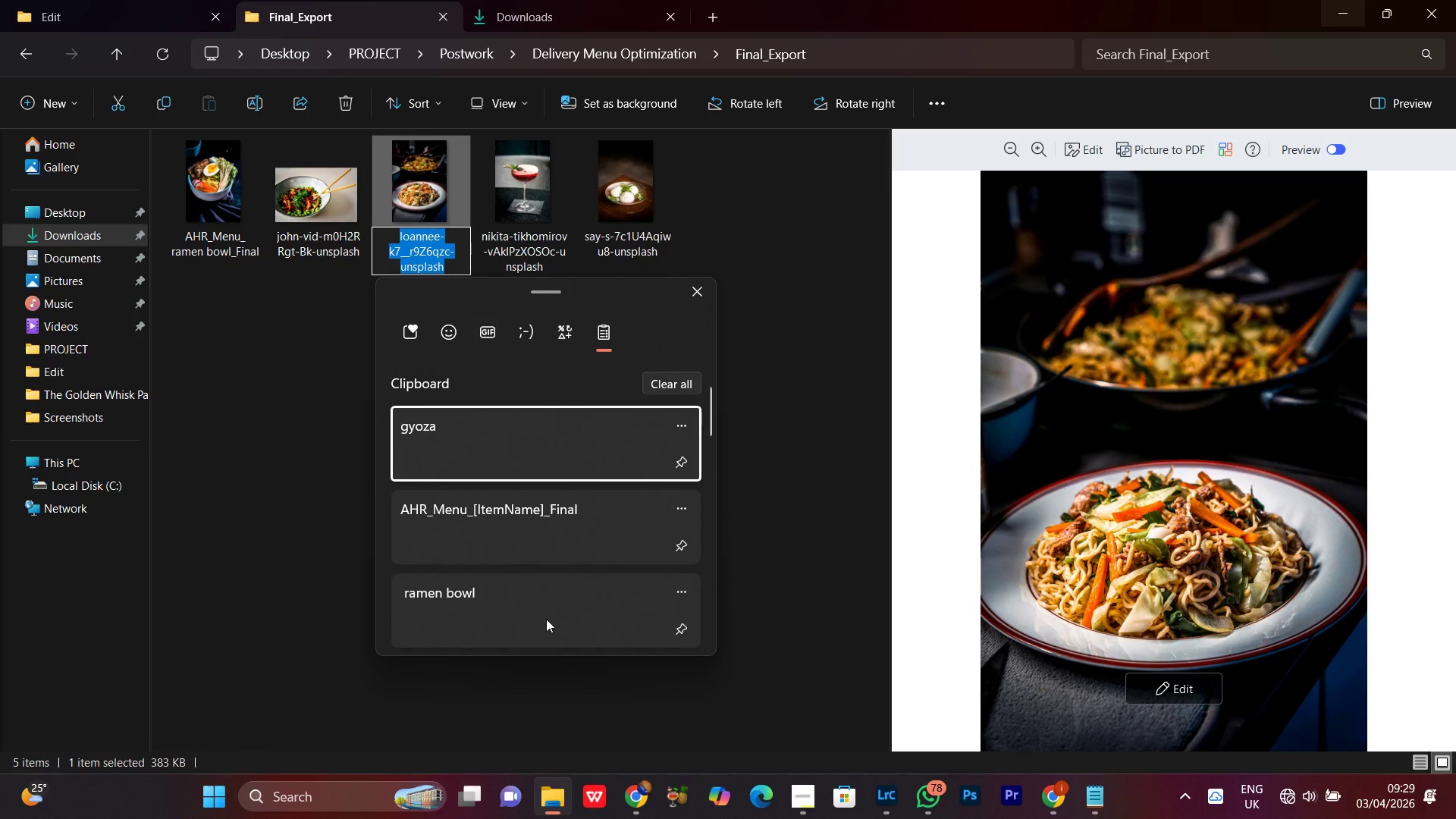 
left_click([263, 258])
 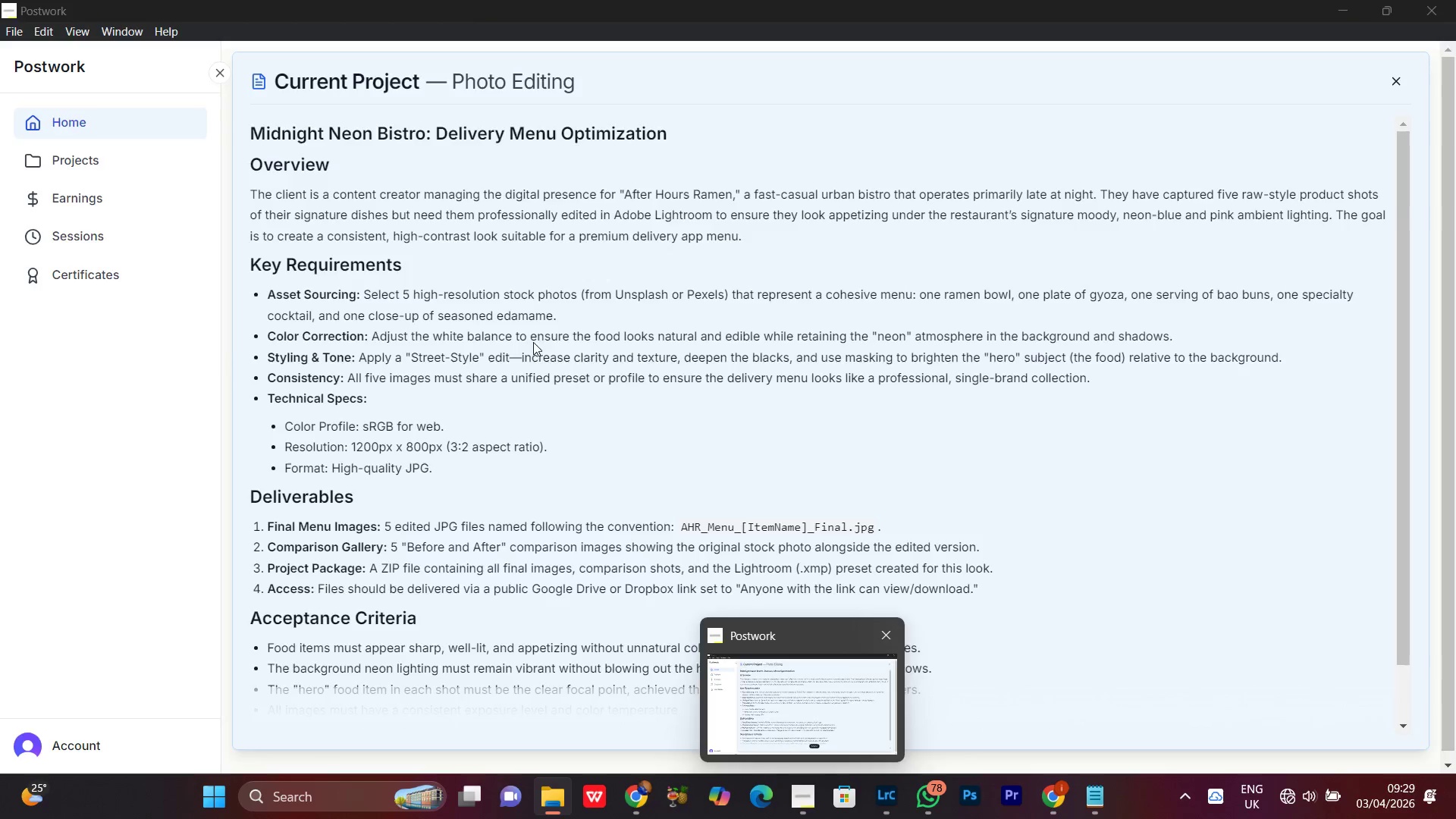 
left_click([382, 433])
 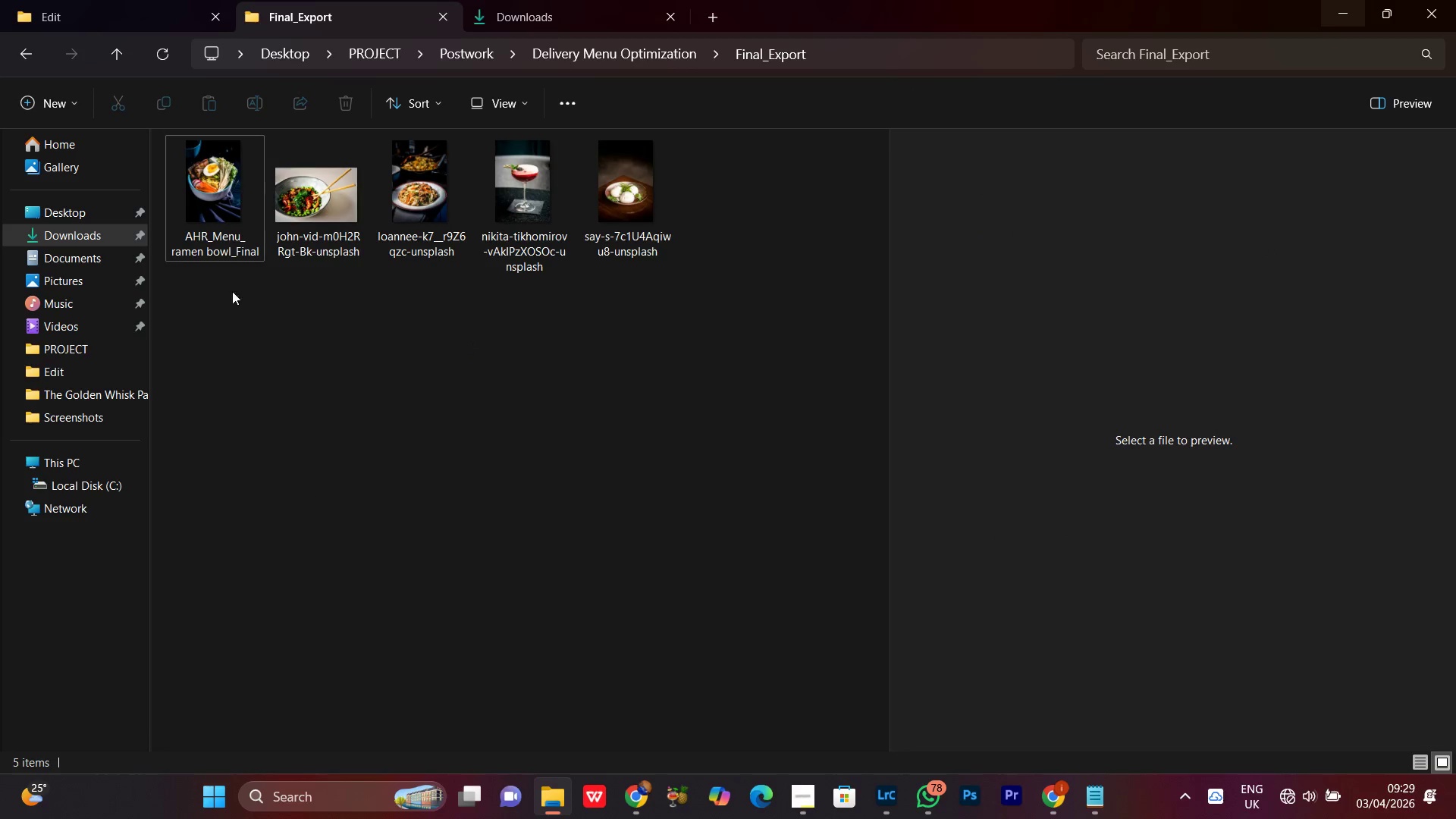 
left_click([237, 202])
 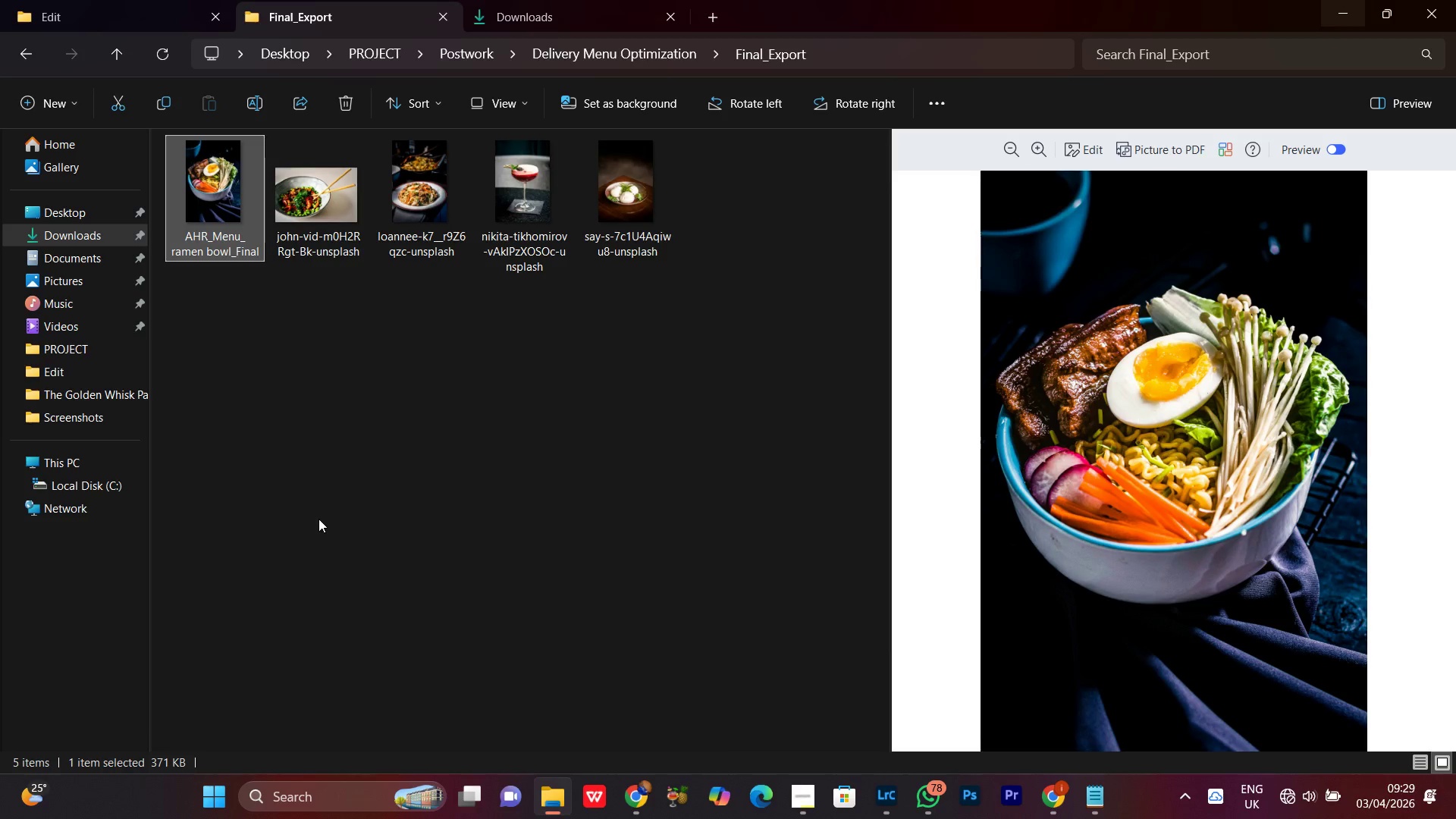 
left_click([318, 519])
 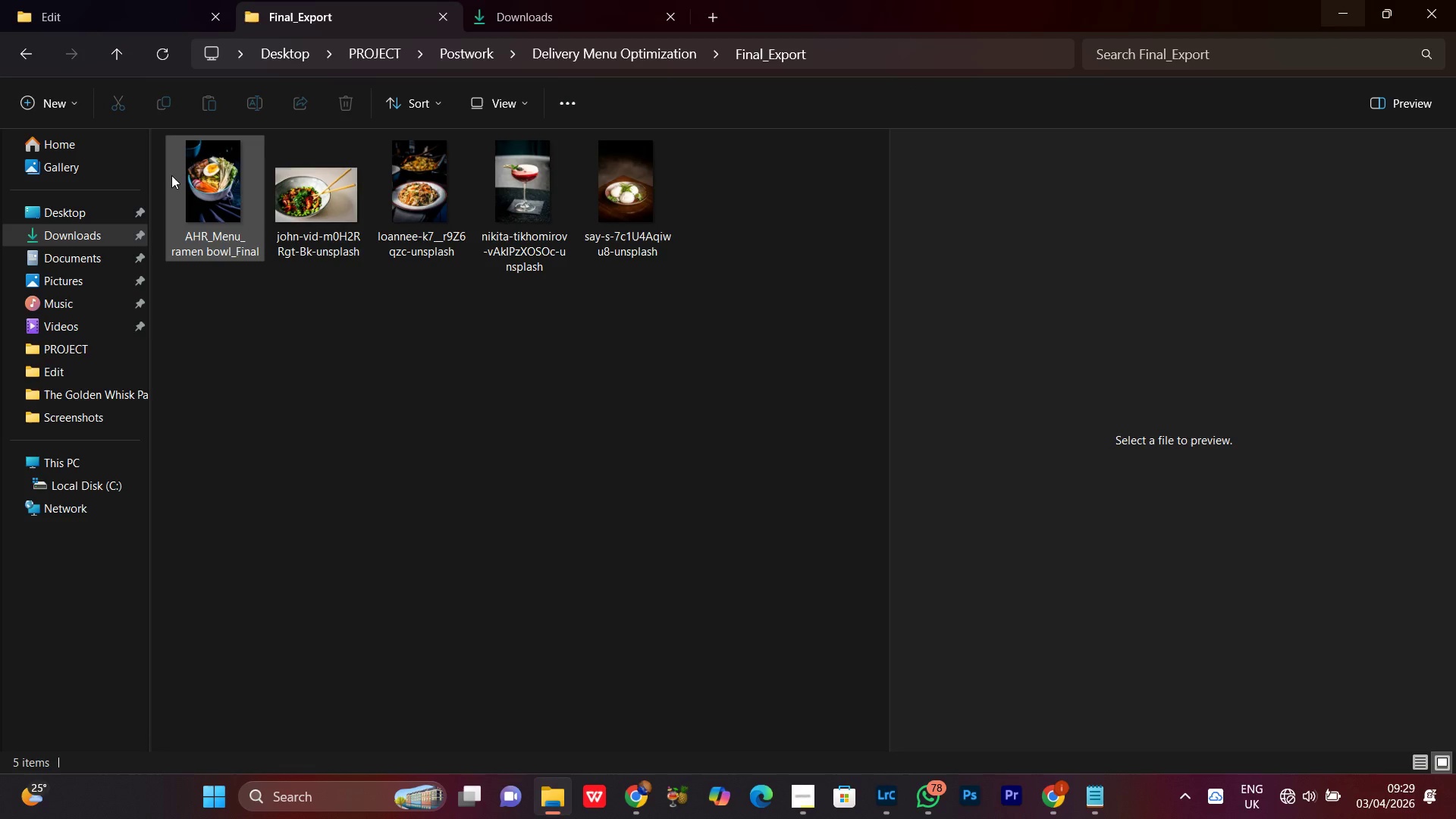 
left_click([171, 175])
 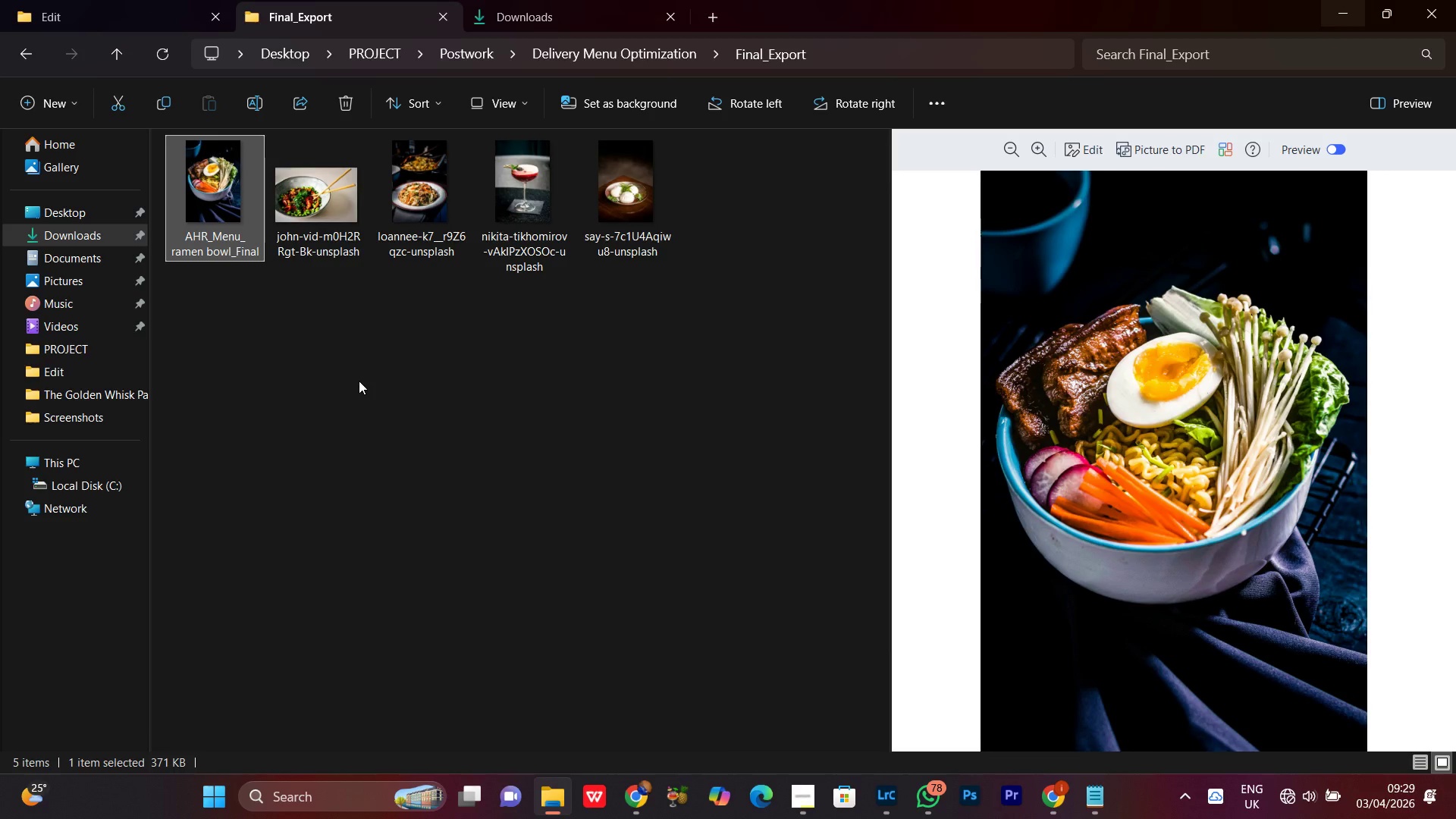 
left_click([359, 381])
 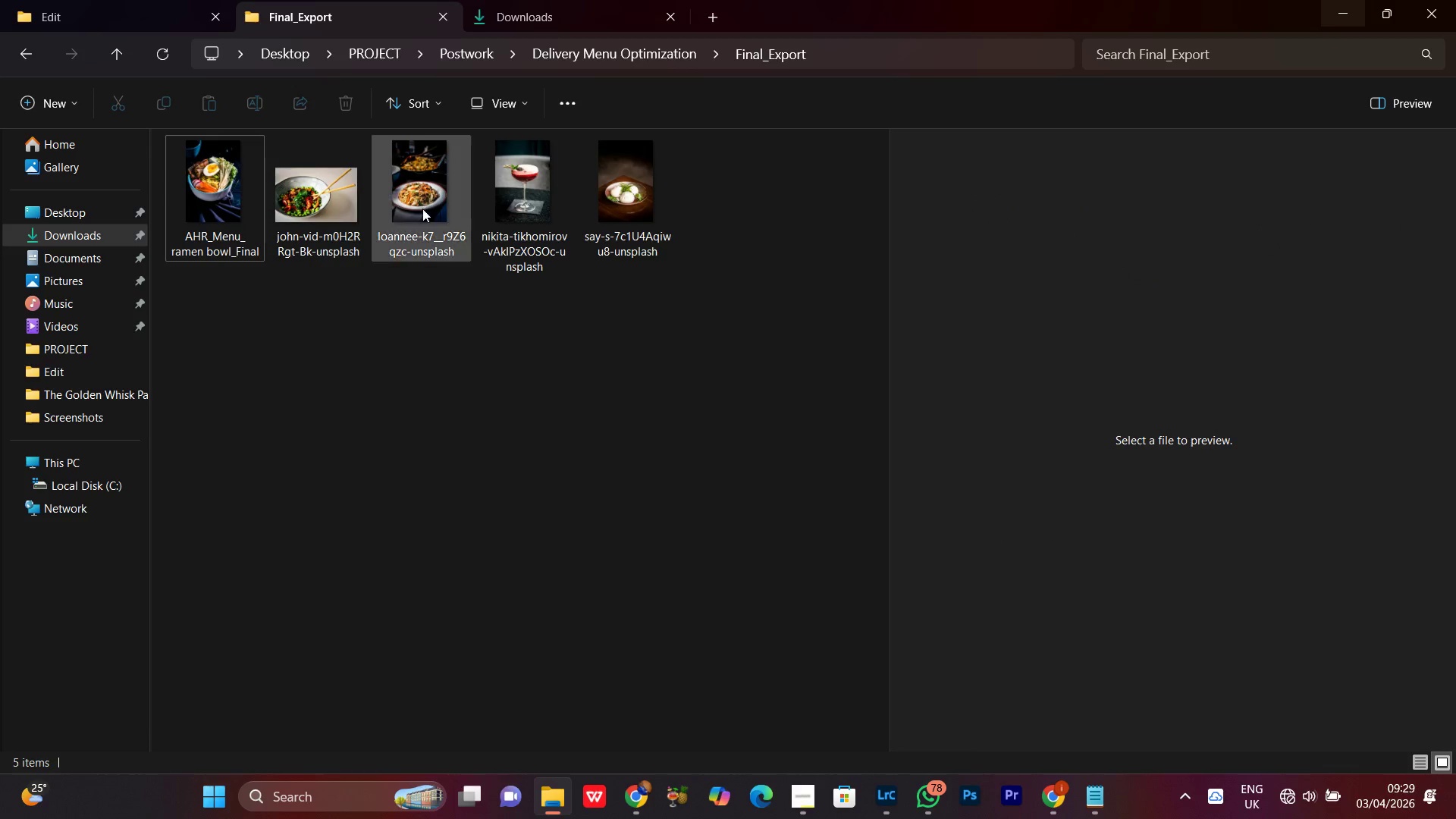 
left_click([422, 205])
 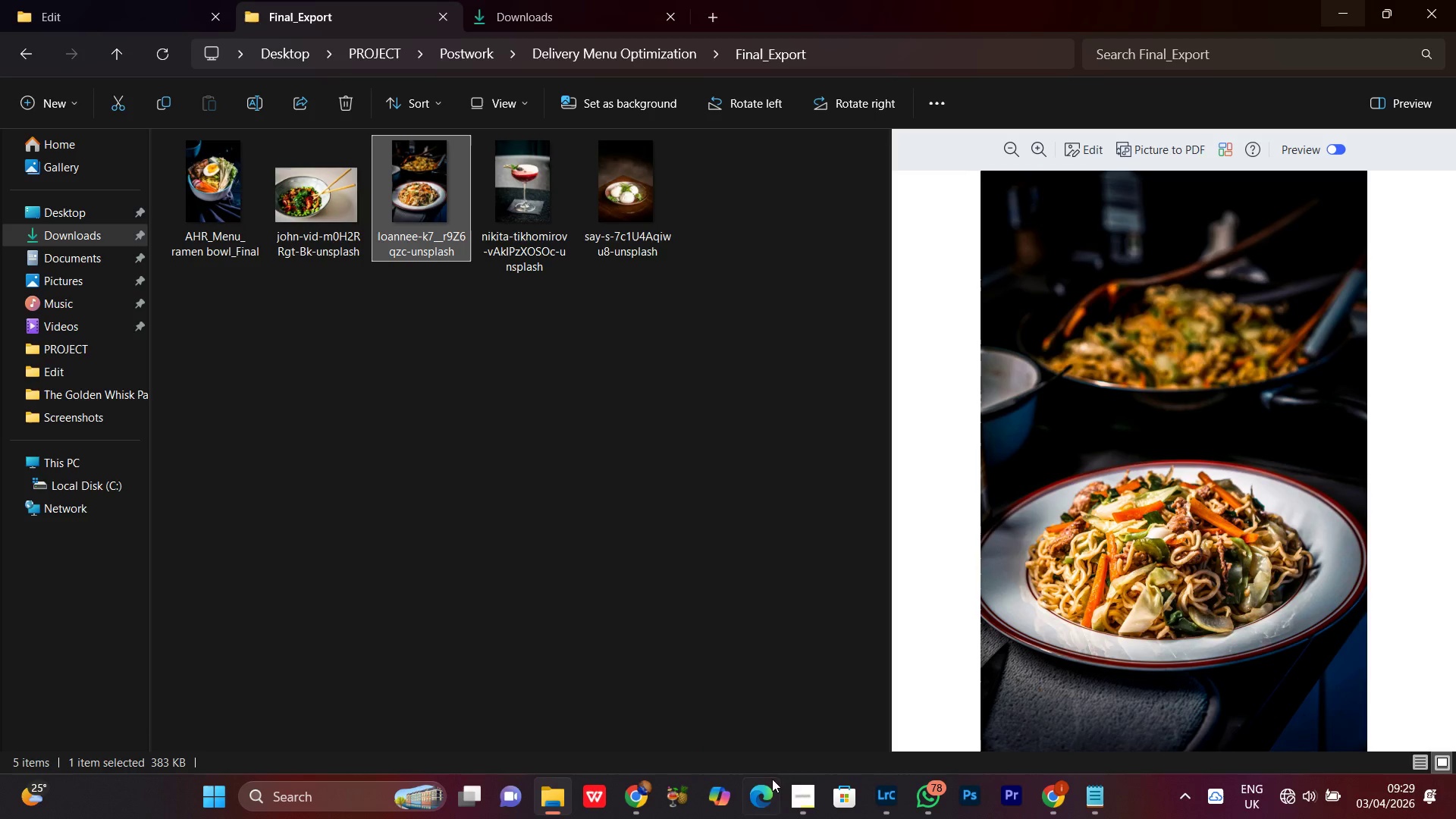 
left_click([802, 799])